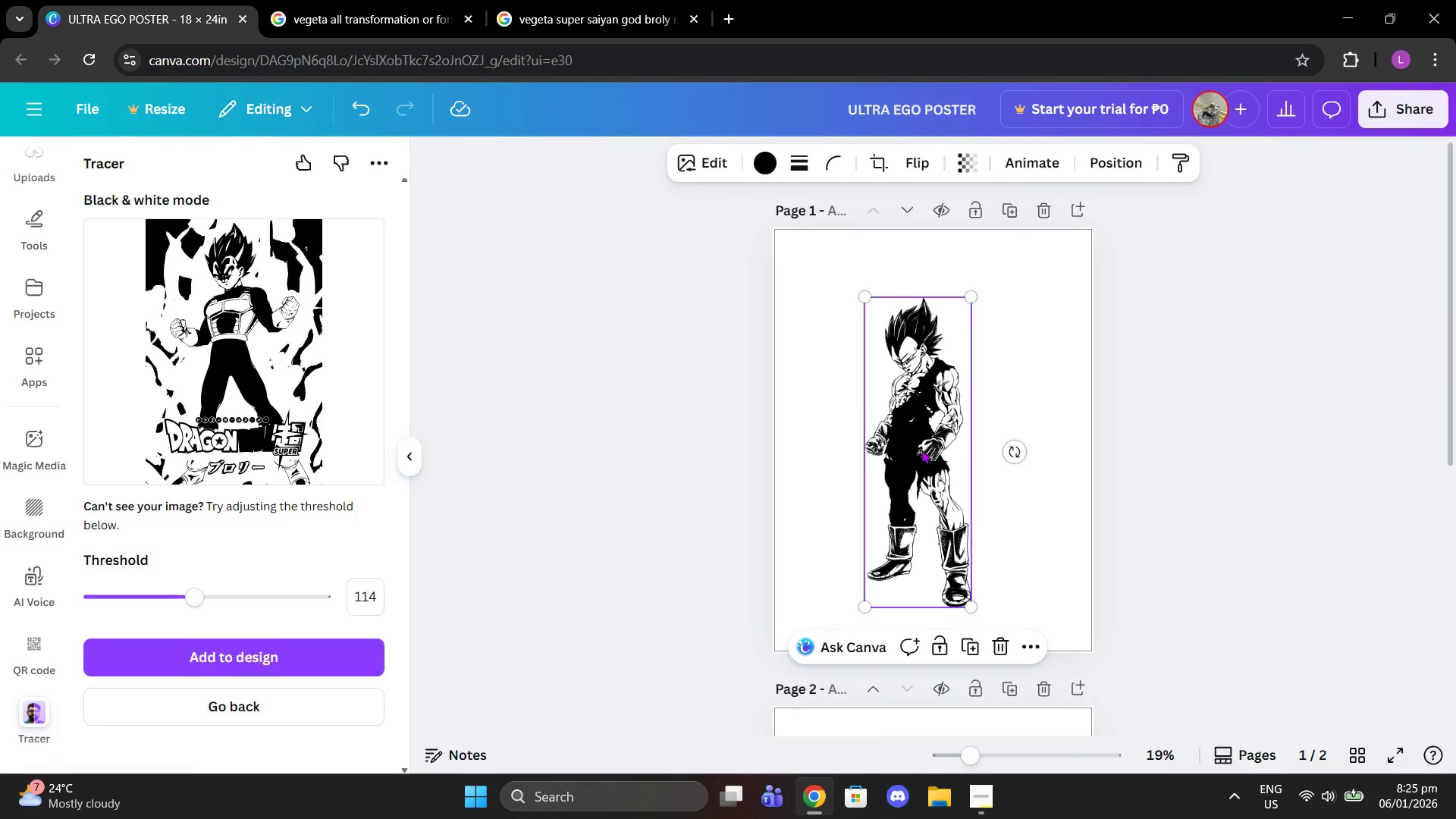 
left_click_drag(start_coordinate=[879, 283], to_coordinate=[915, 336])
 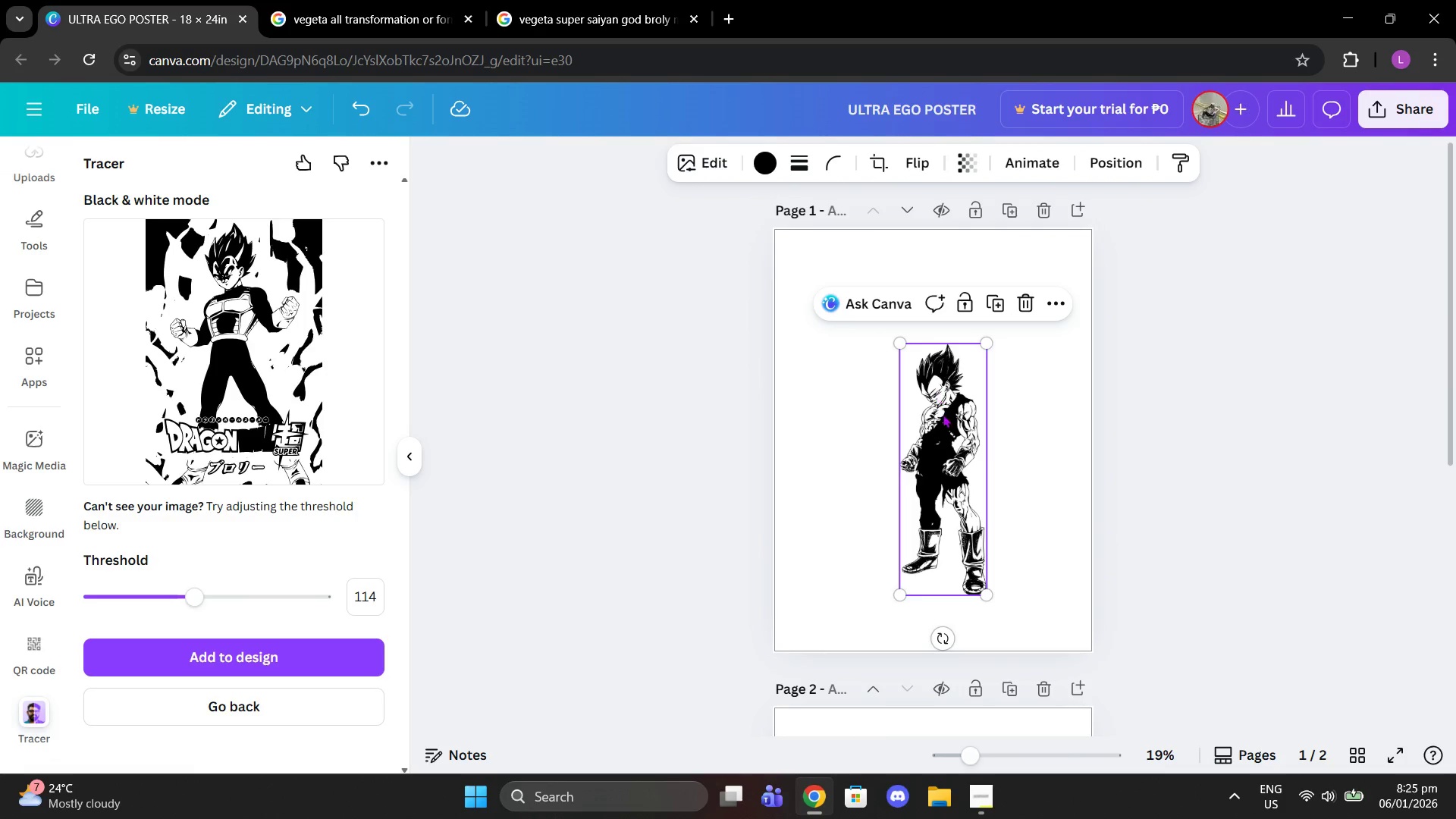 
left_click_drag(start_coordinate=[943, 414], to_coordinate=[928, 385])
 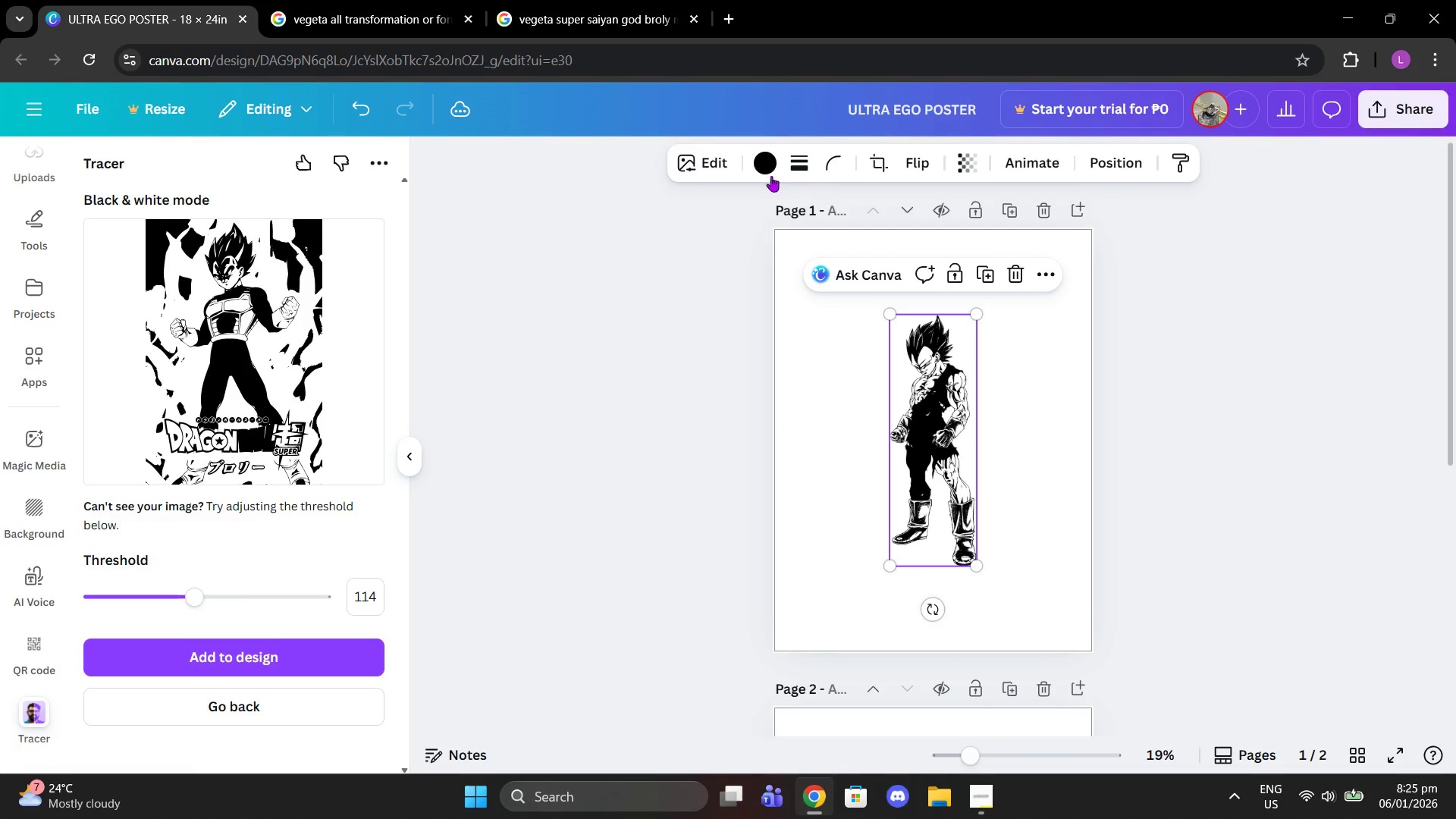 
left_click([767, 170])
 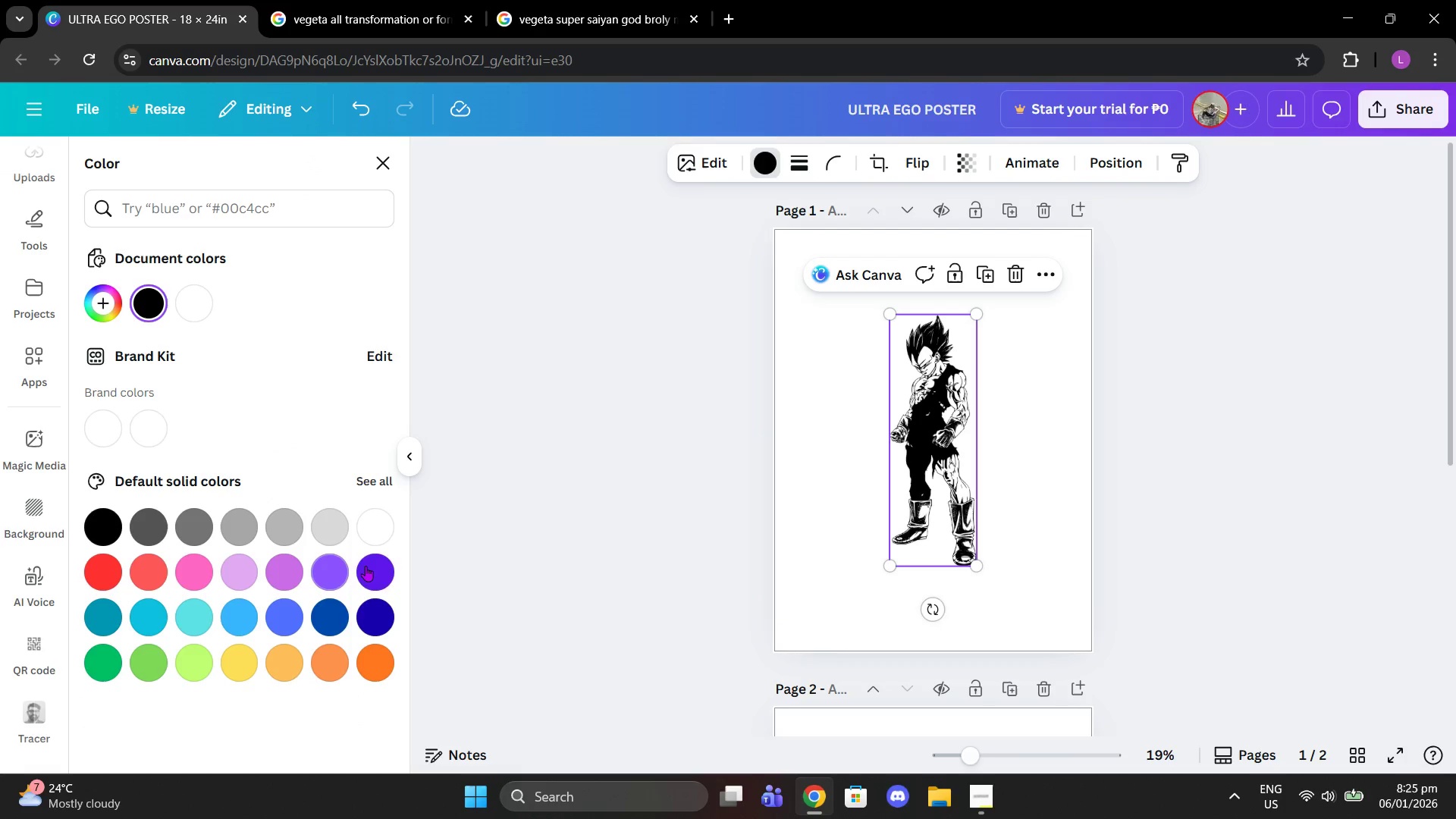 
left_click([336, 570])
 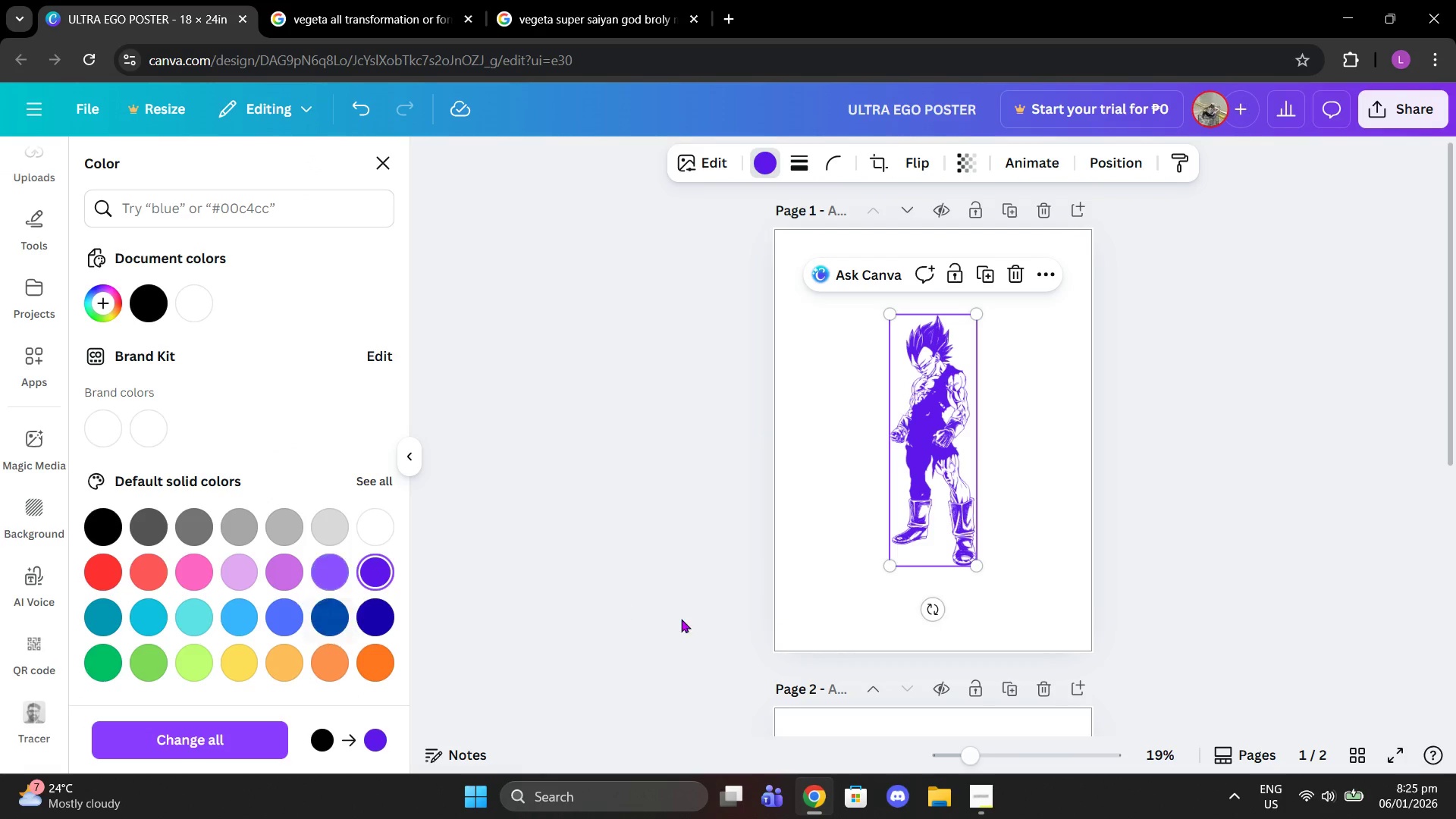 
left_click_drag(start_coordinate=[971, 744], to_coordinate=[995, 746])
 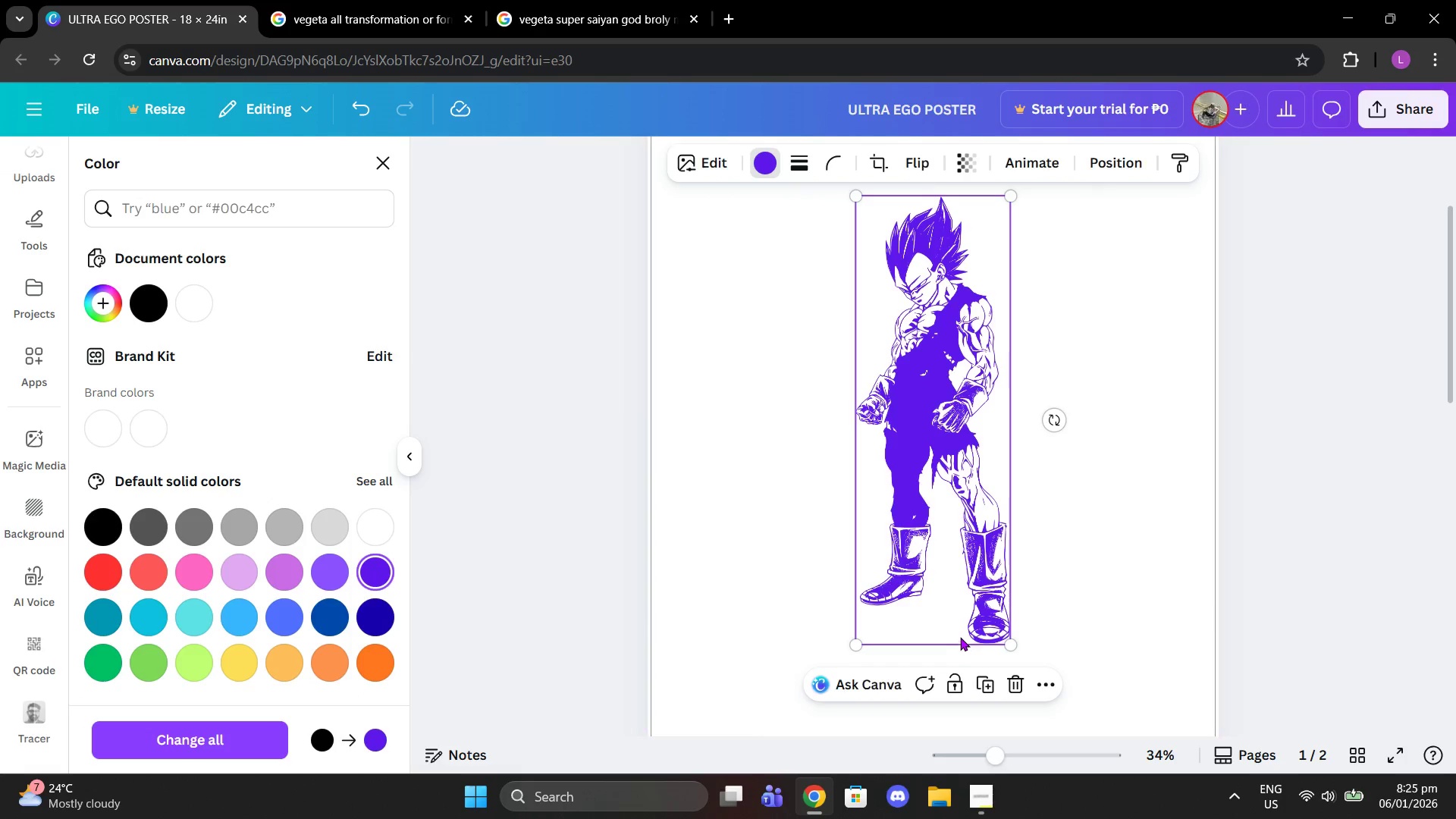 
scroll: coordinate [959, 636], scroll_direction: up, amount: 1.0
 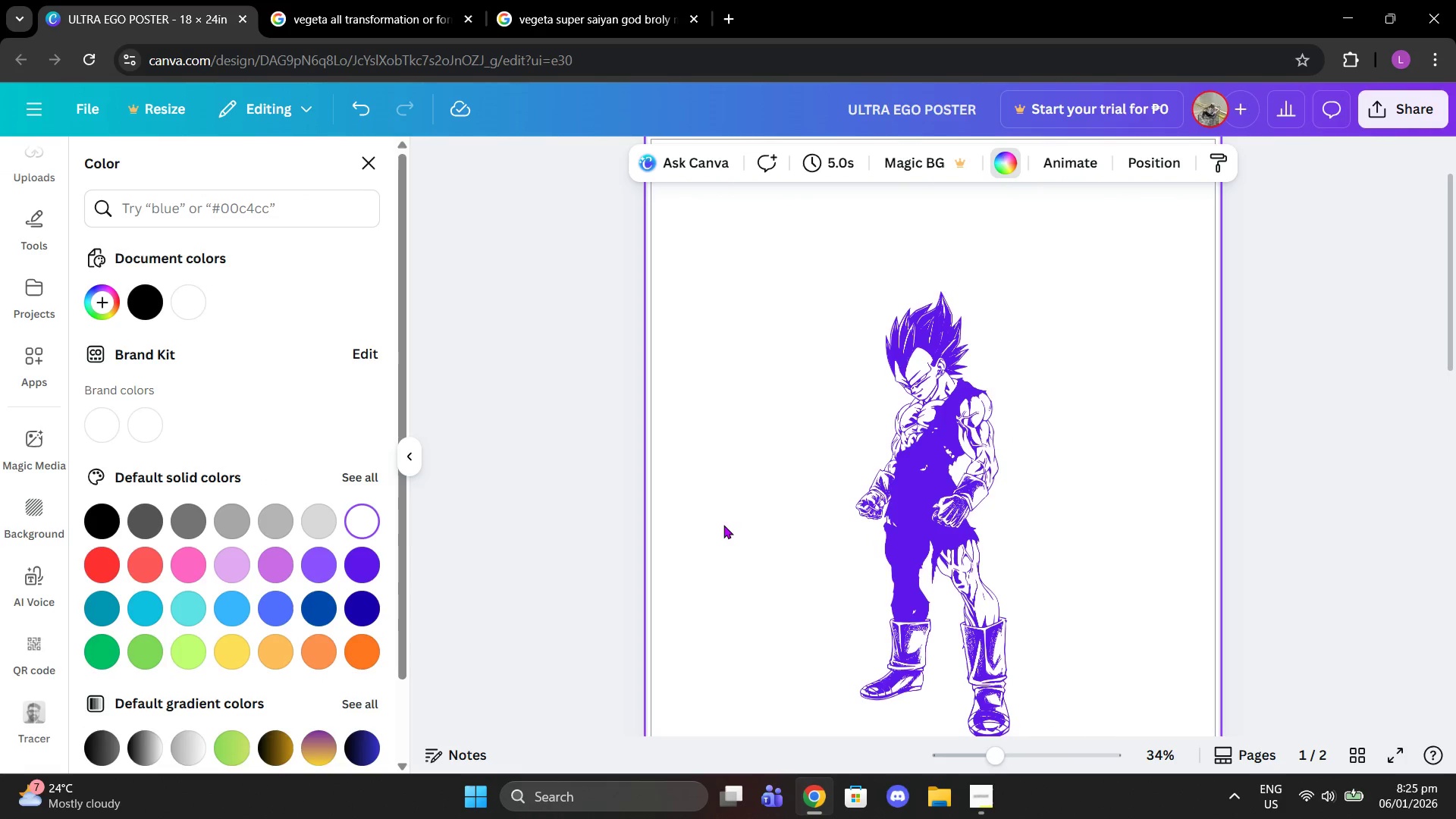 
left_click([715, 435])
 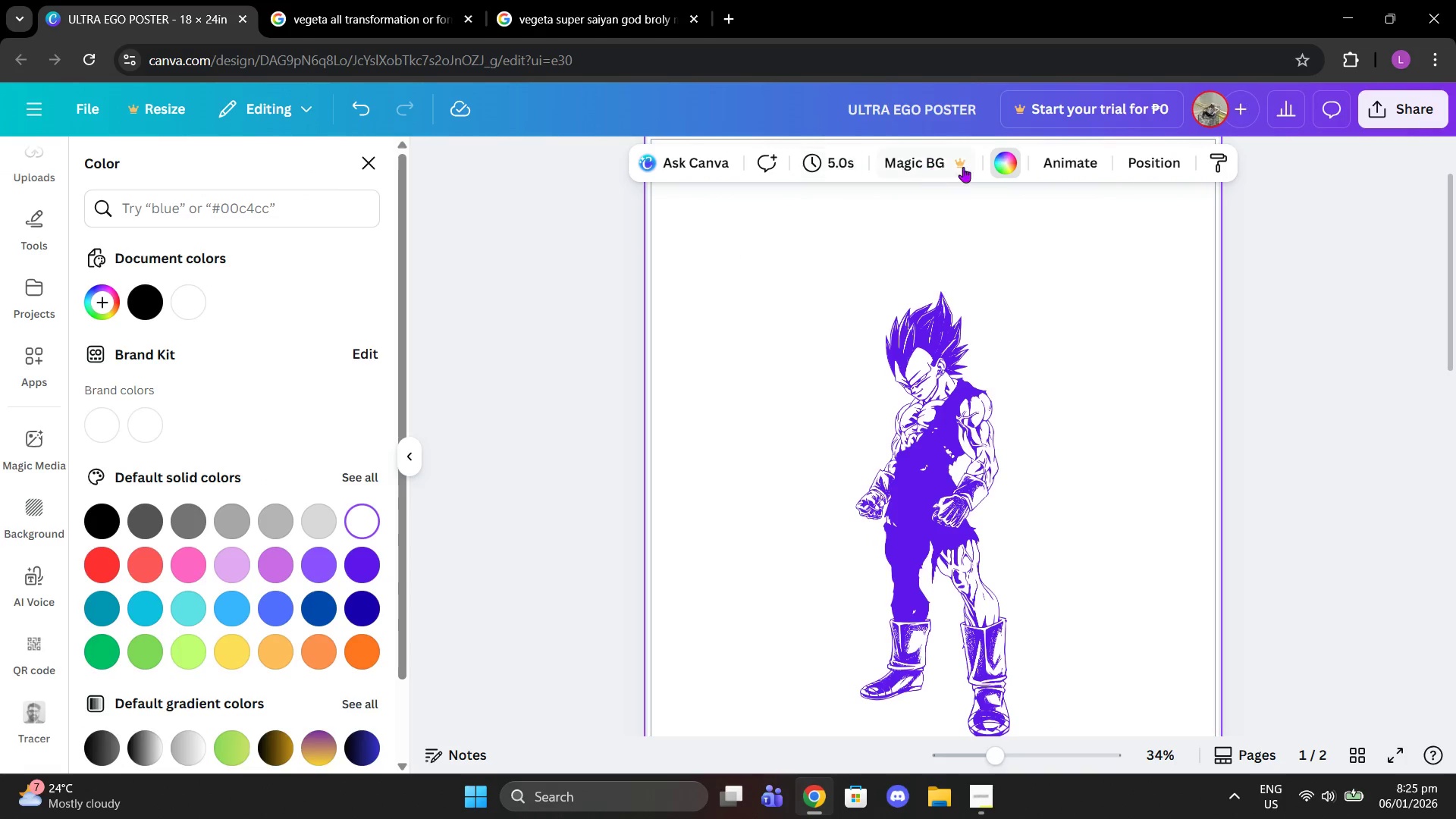 
left_click([997, 159])
 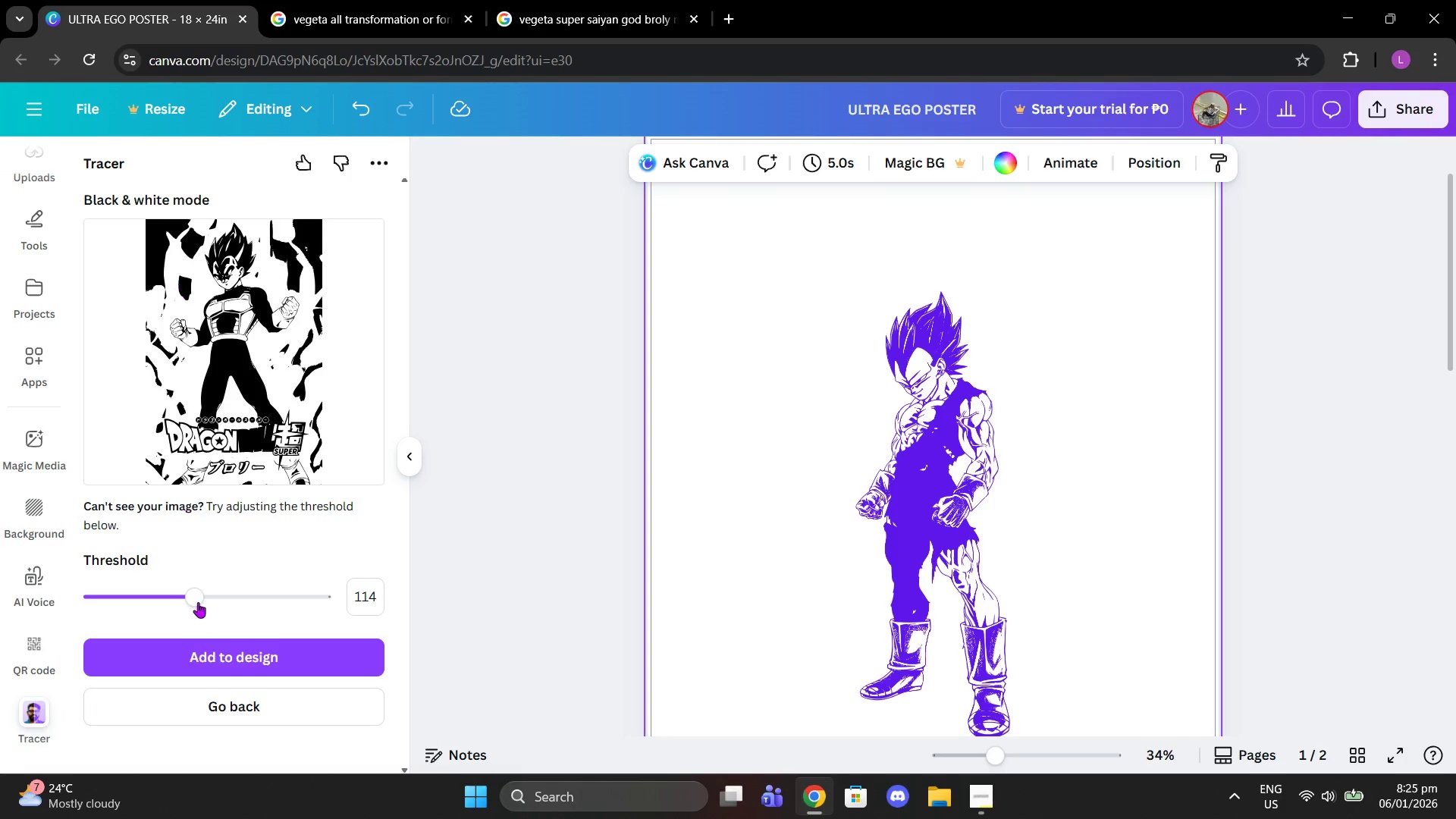 
left_click([230, 719])
 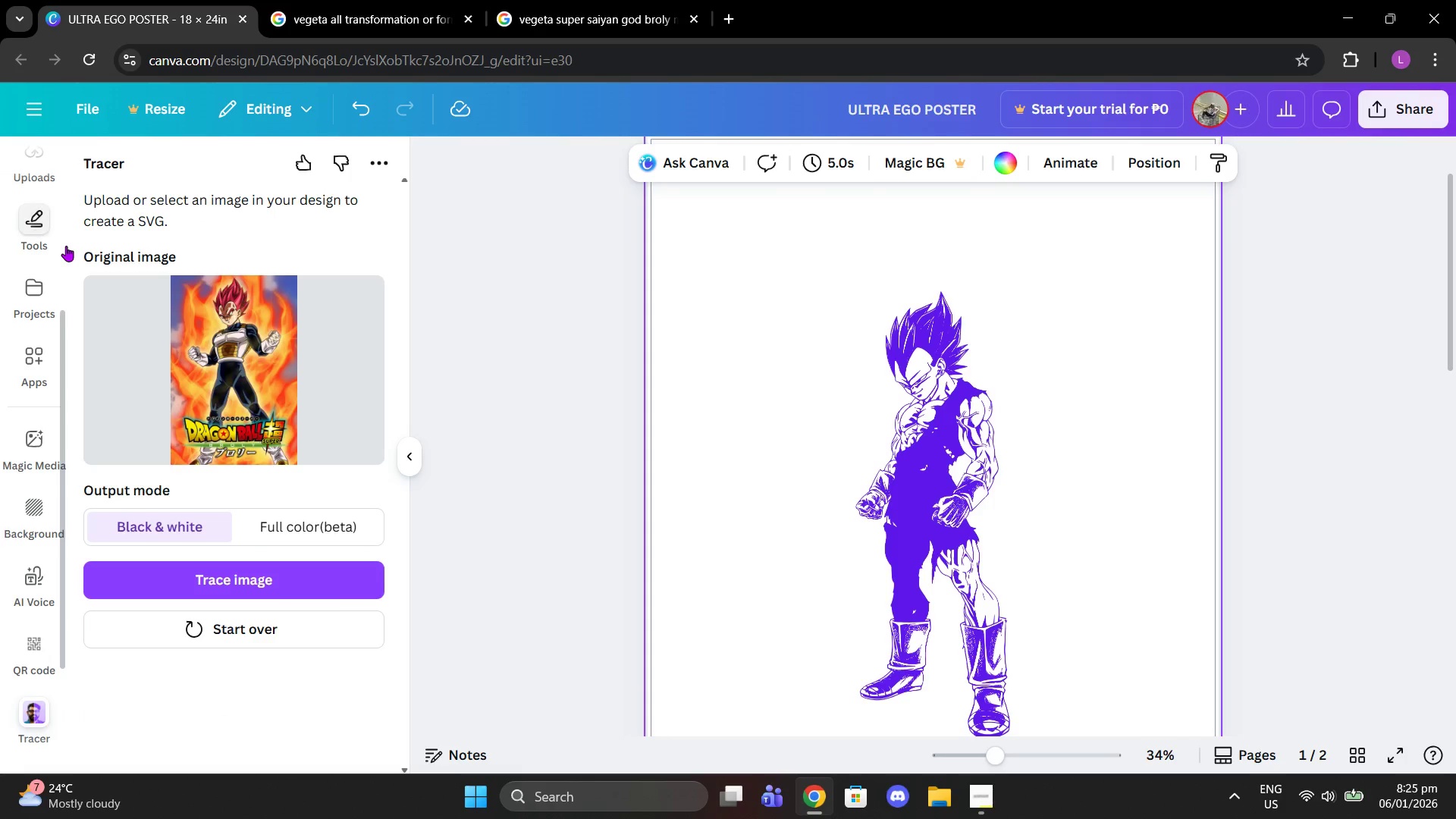 
scroll: coordinate [61, 240], scroll_direction: up, amount: 2.0
 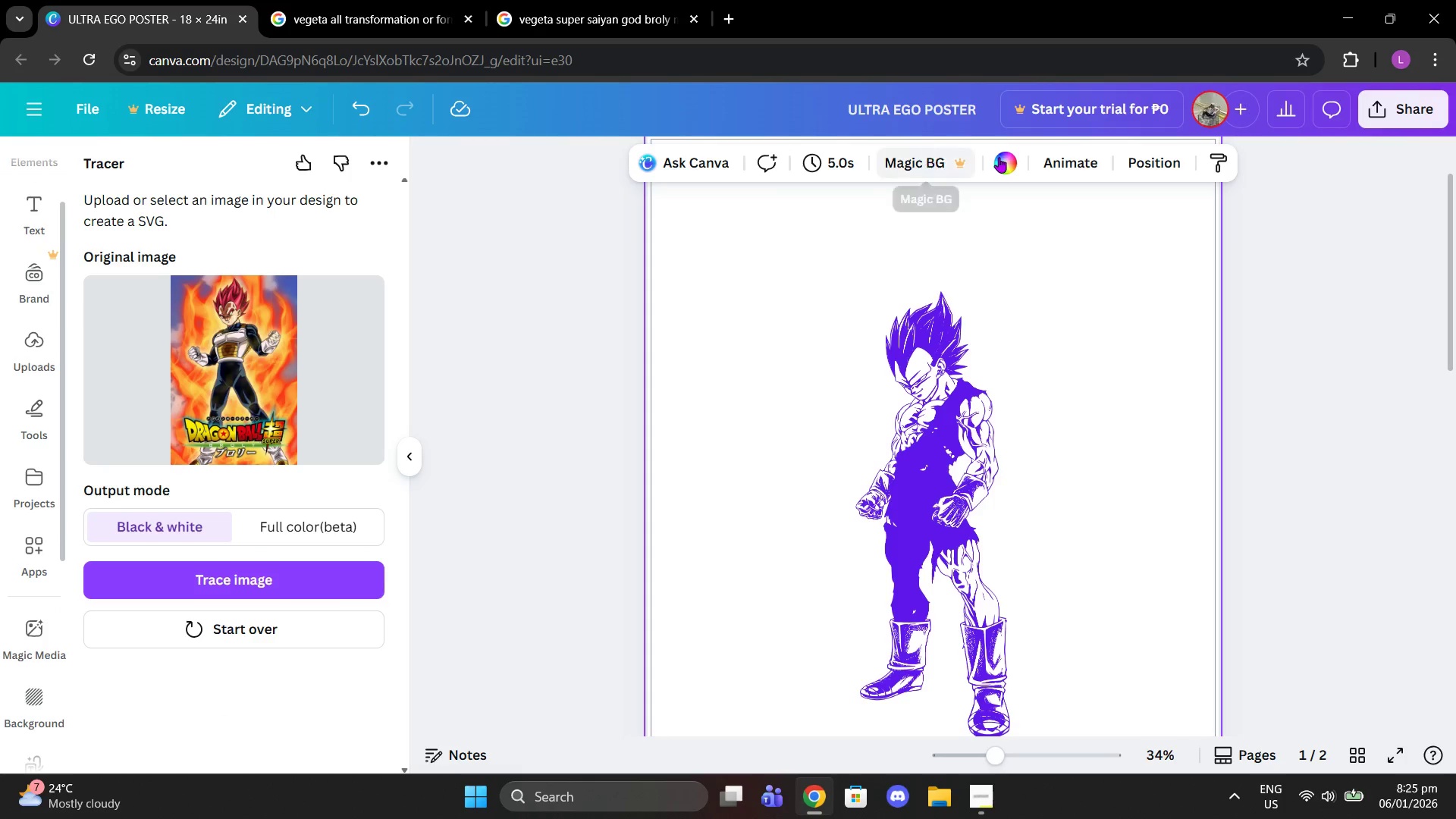 
left_click([1003, 157])
 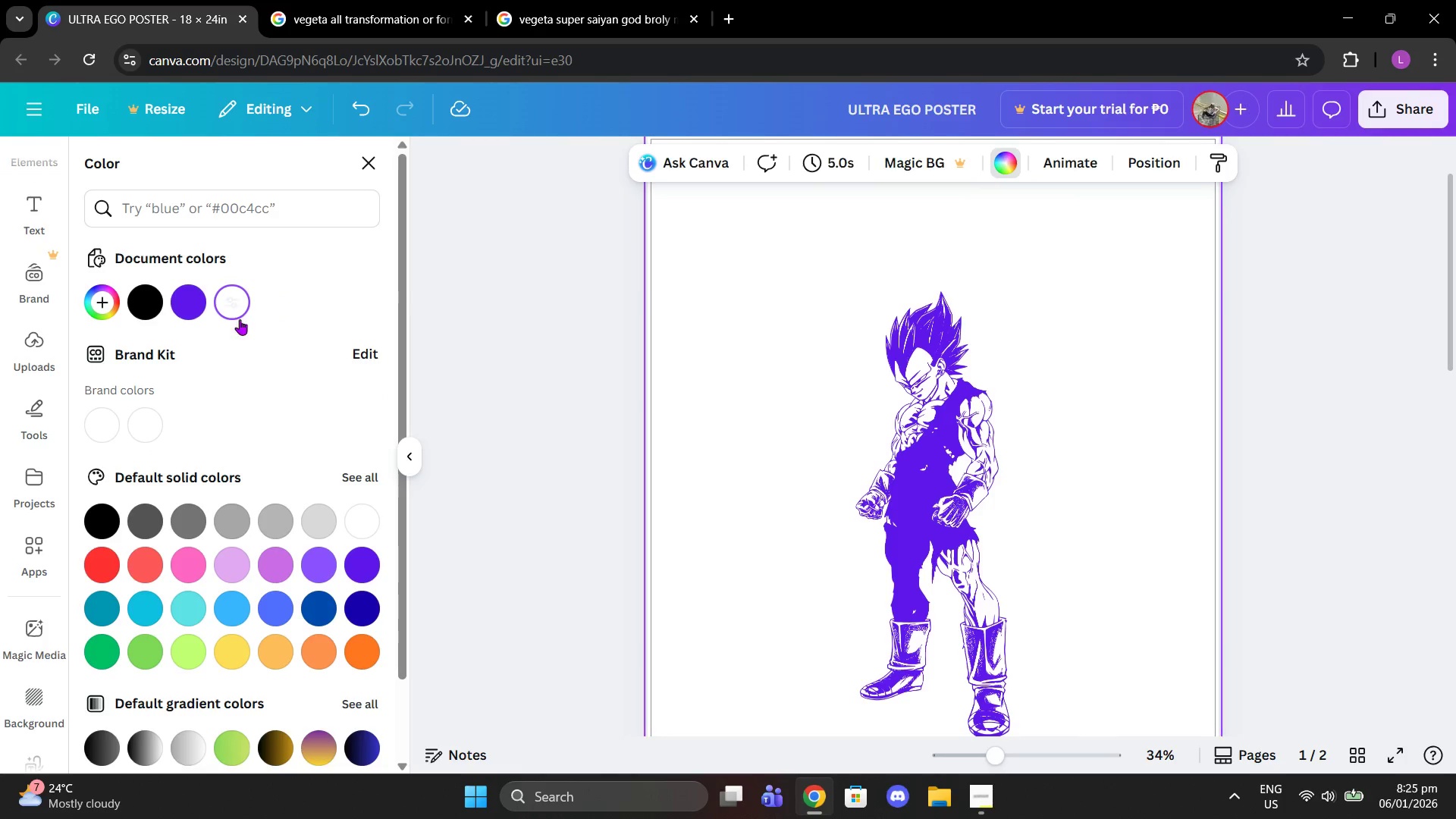 
left_click([139, 299])
 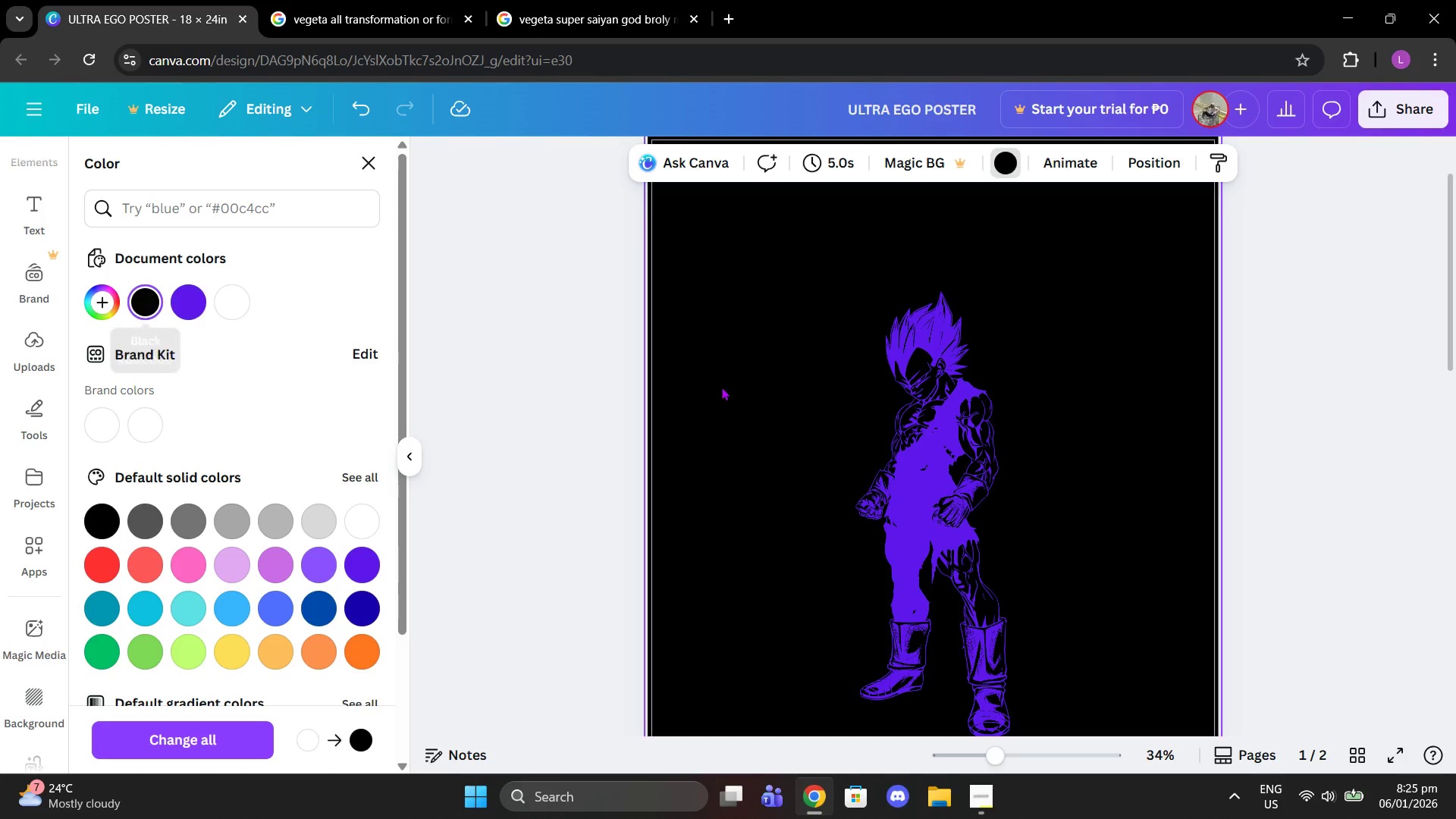 
left_click([930, 419])
 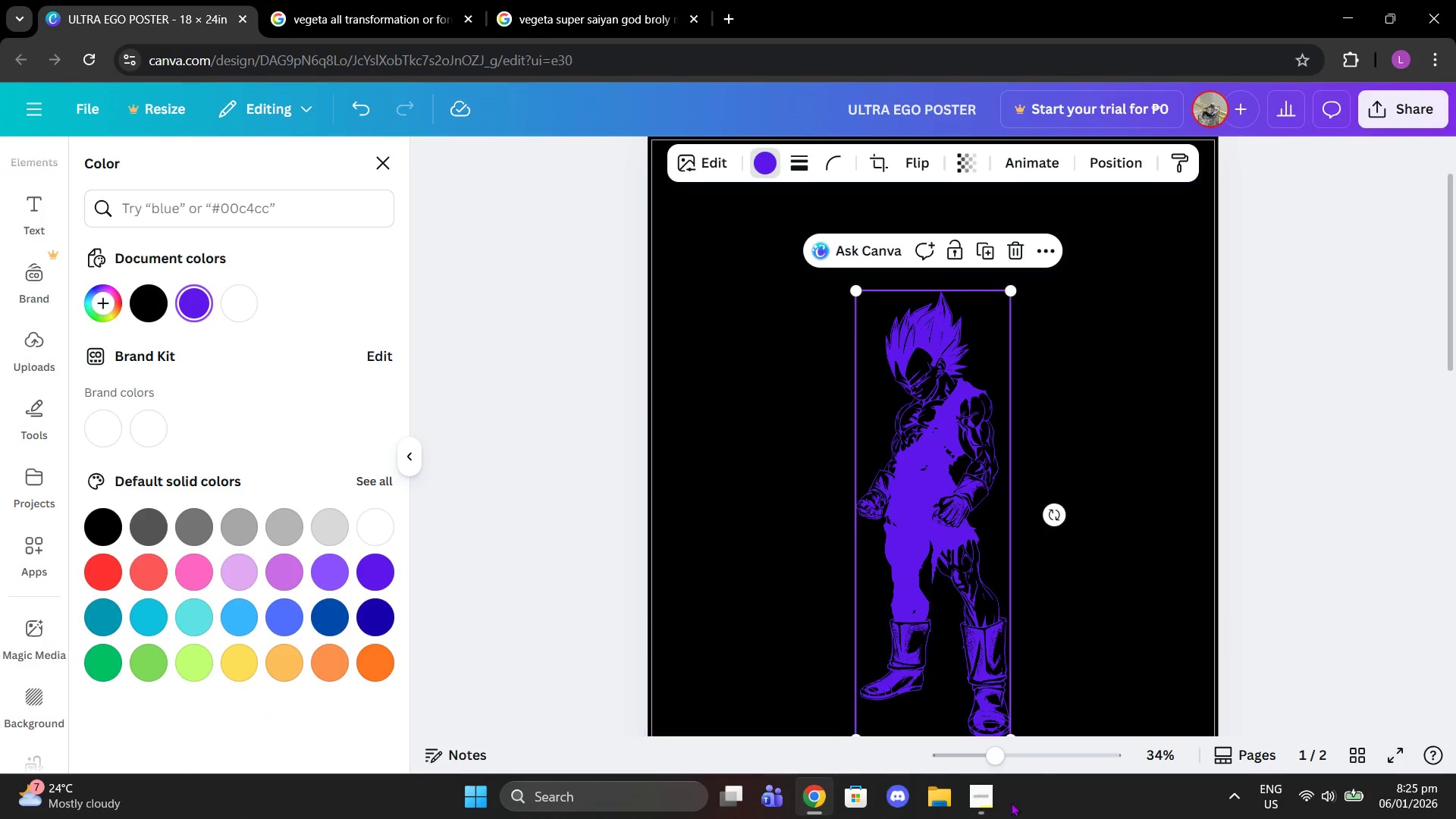 
left_click([1000, 802])